 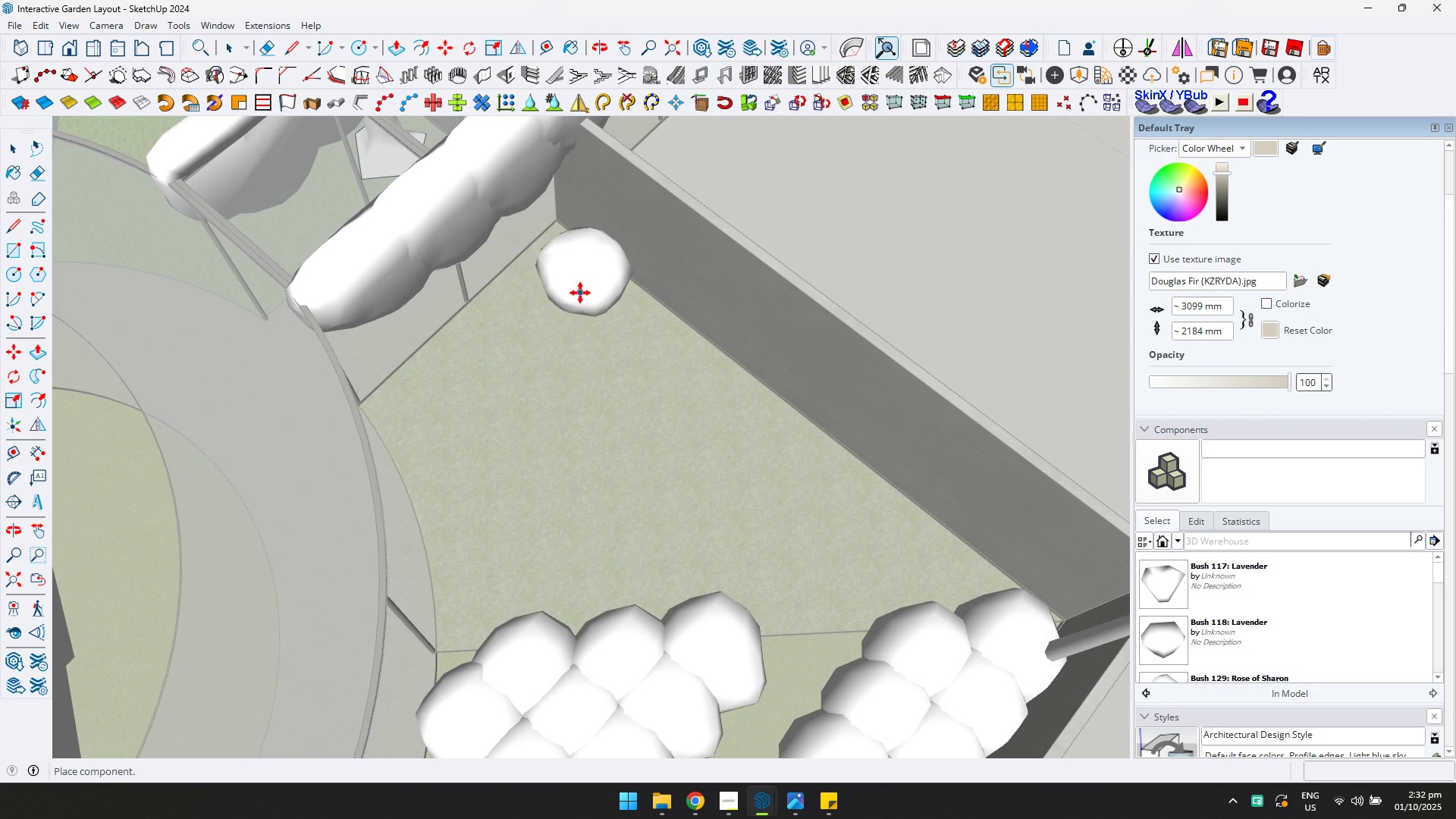 
left_click([560, 272])
 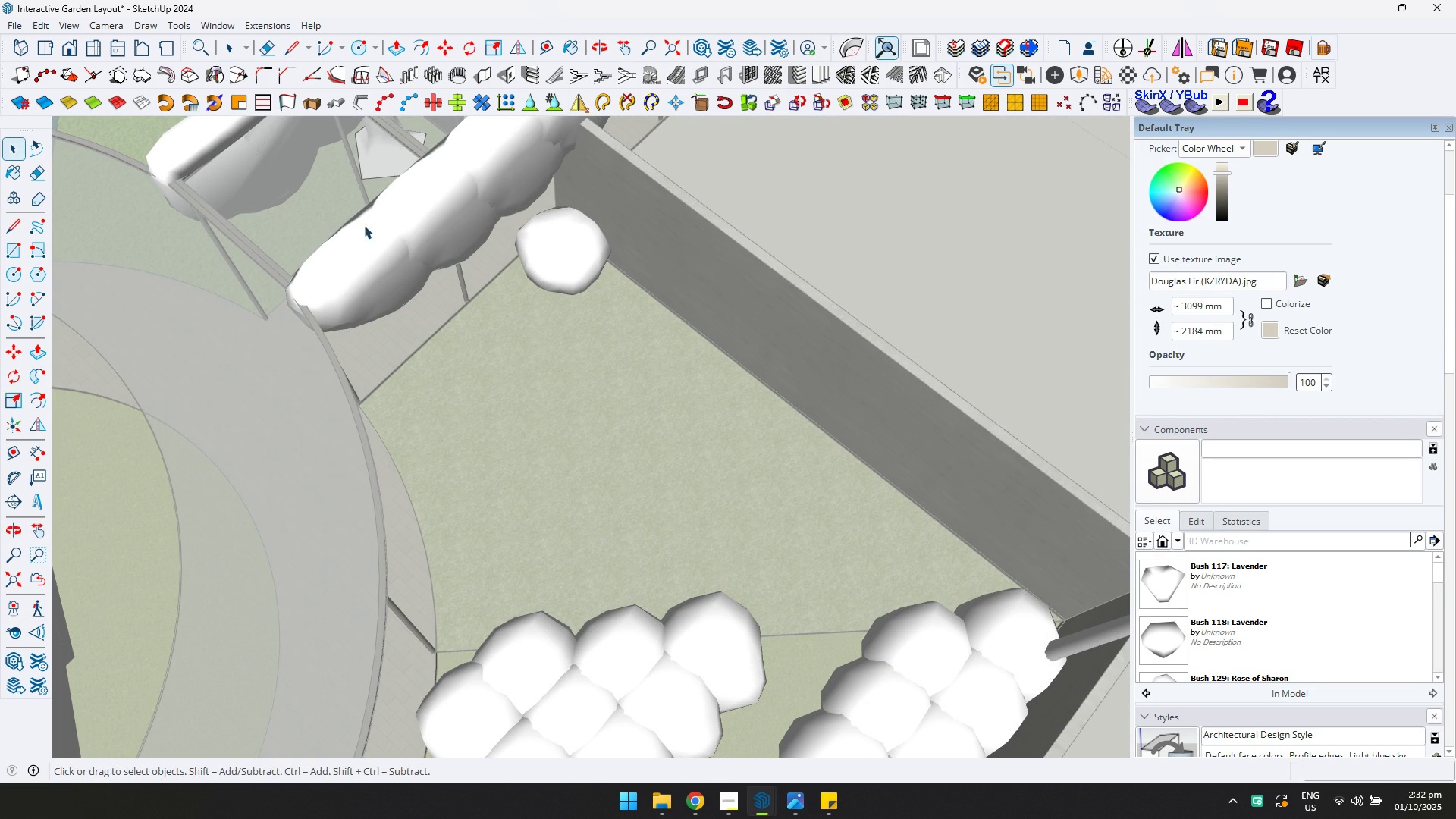 
double_click([567, 259])
 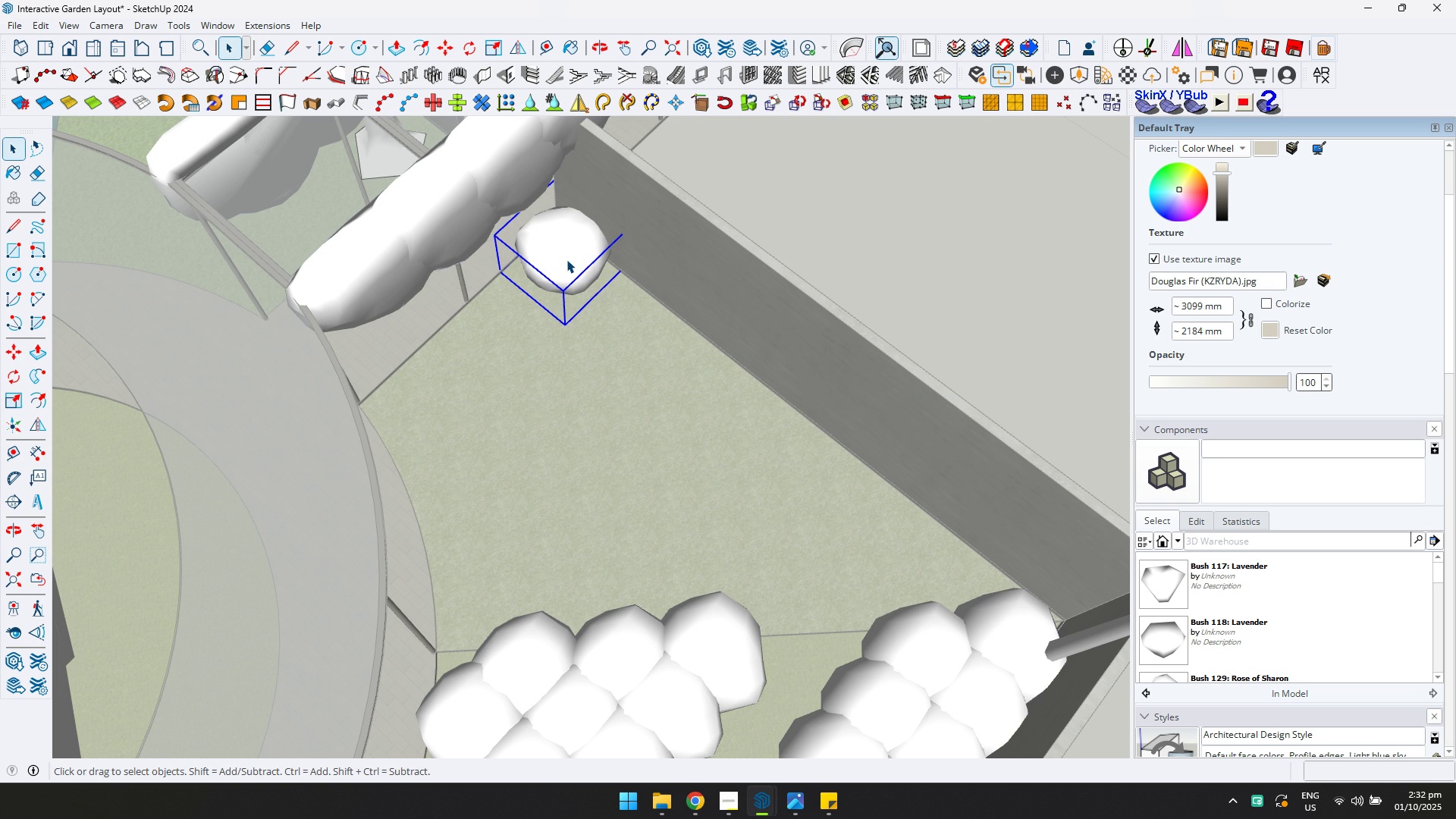 
key(Comma)
 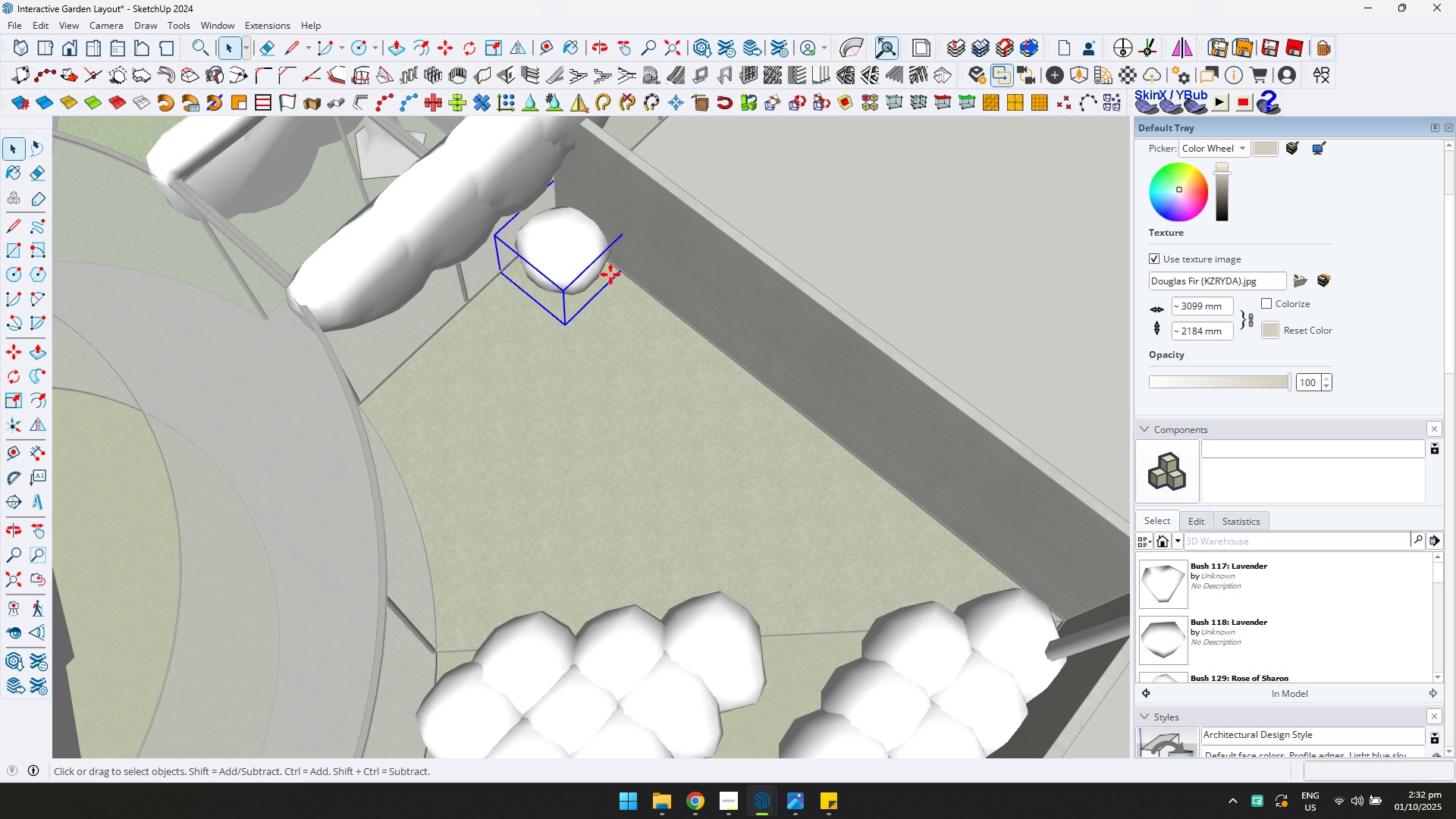 
key(M)
 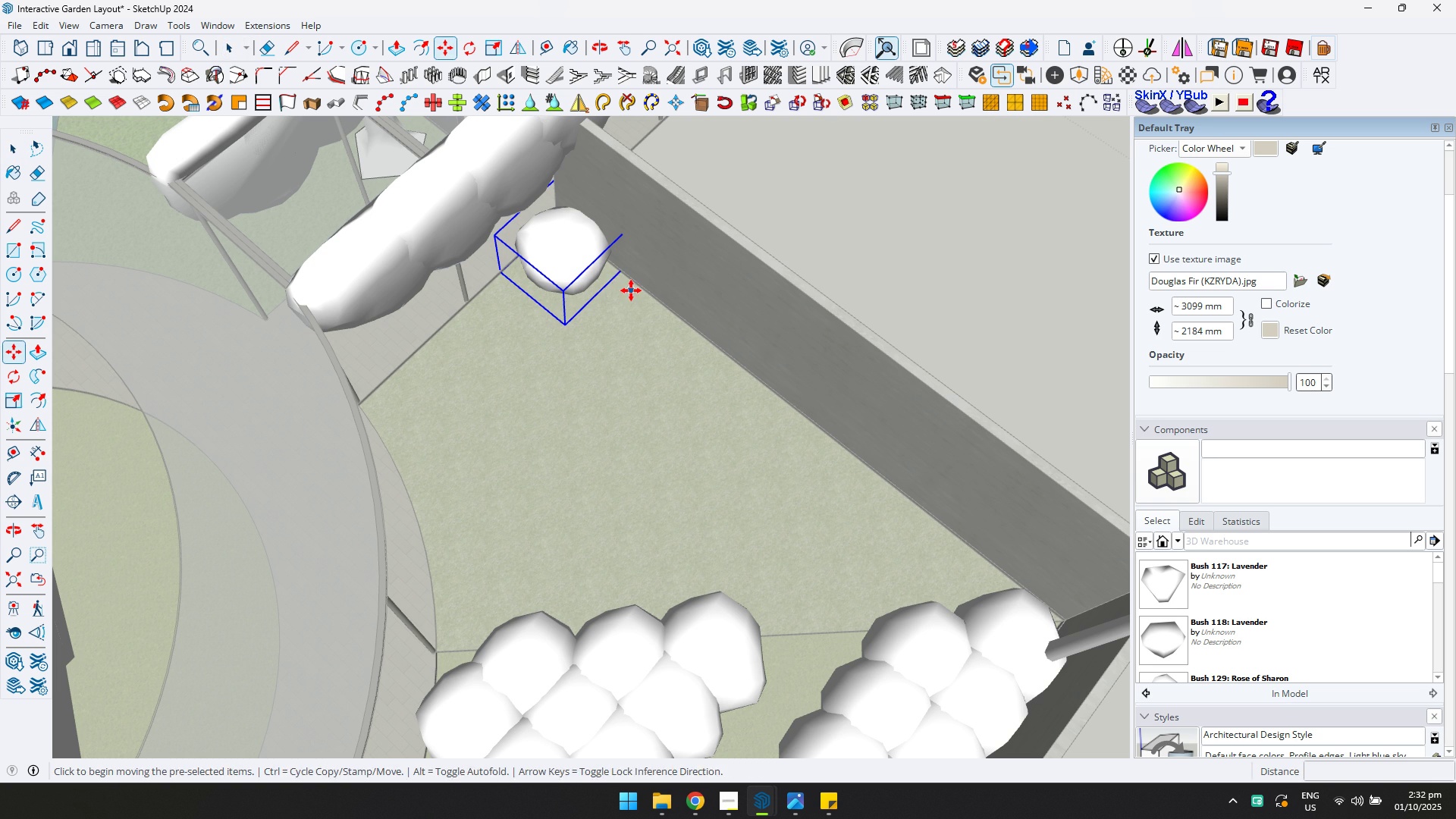 
key(Control+ControlLeft)
 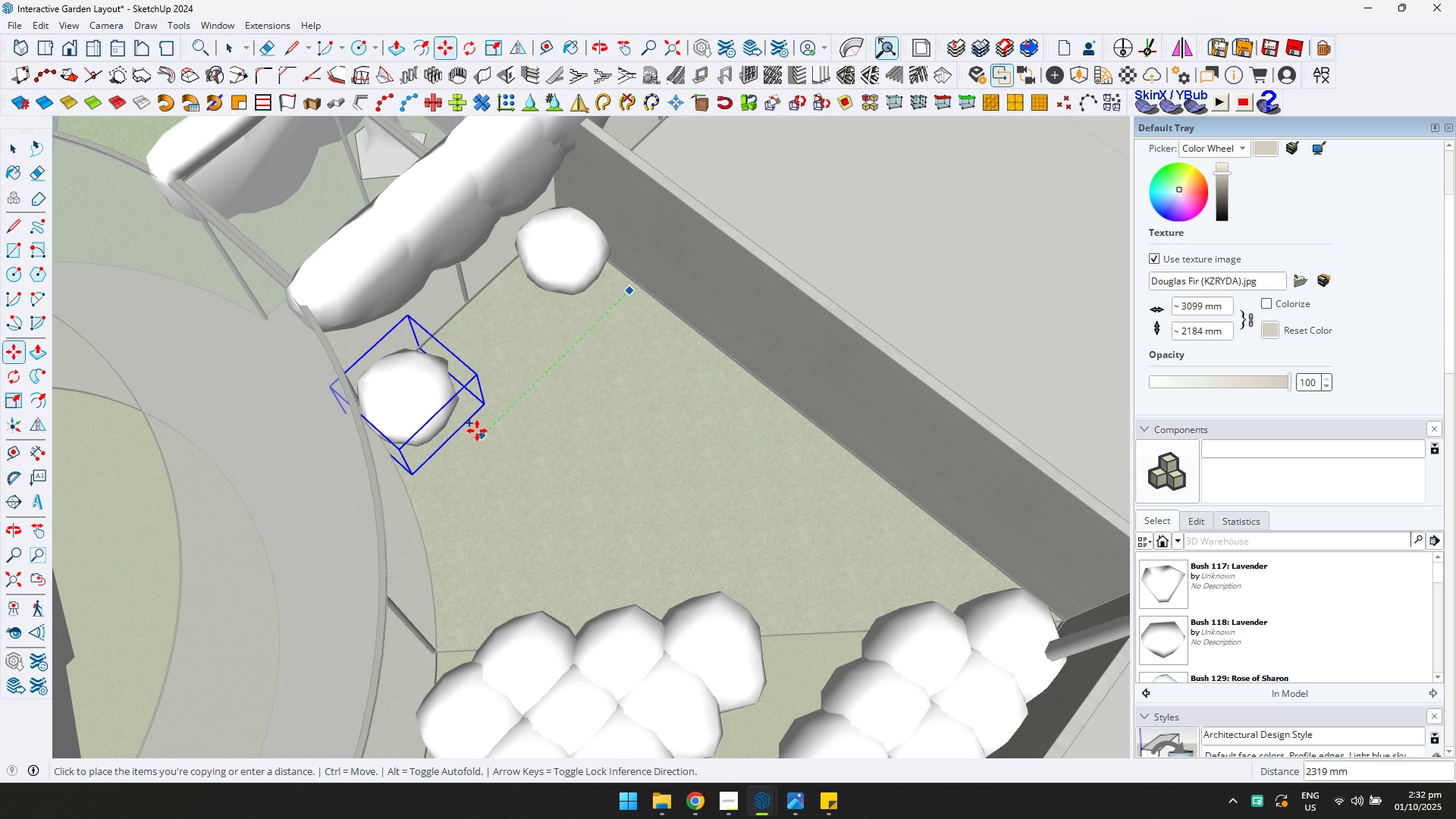 
left_click([477, 431])
 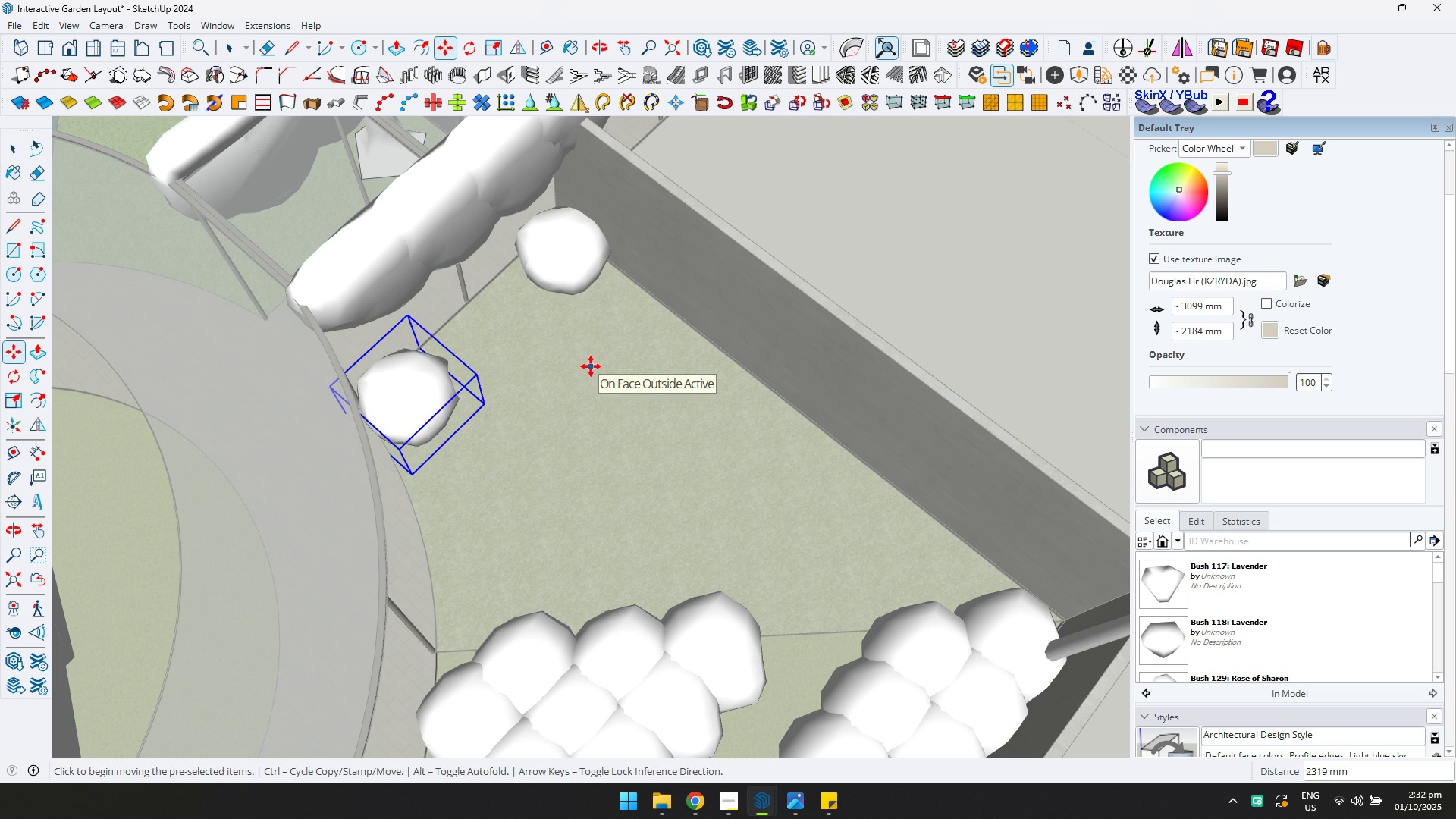 
key(Slash)
 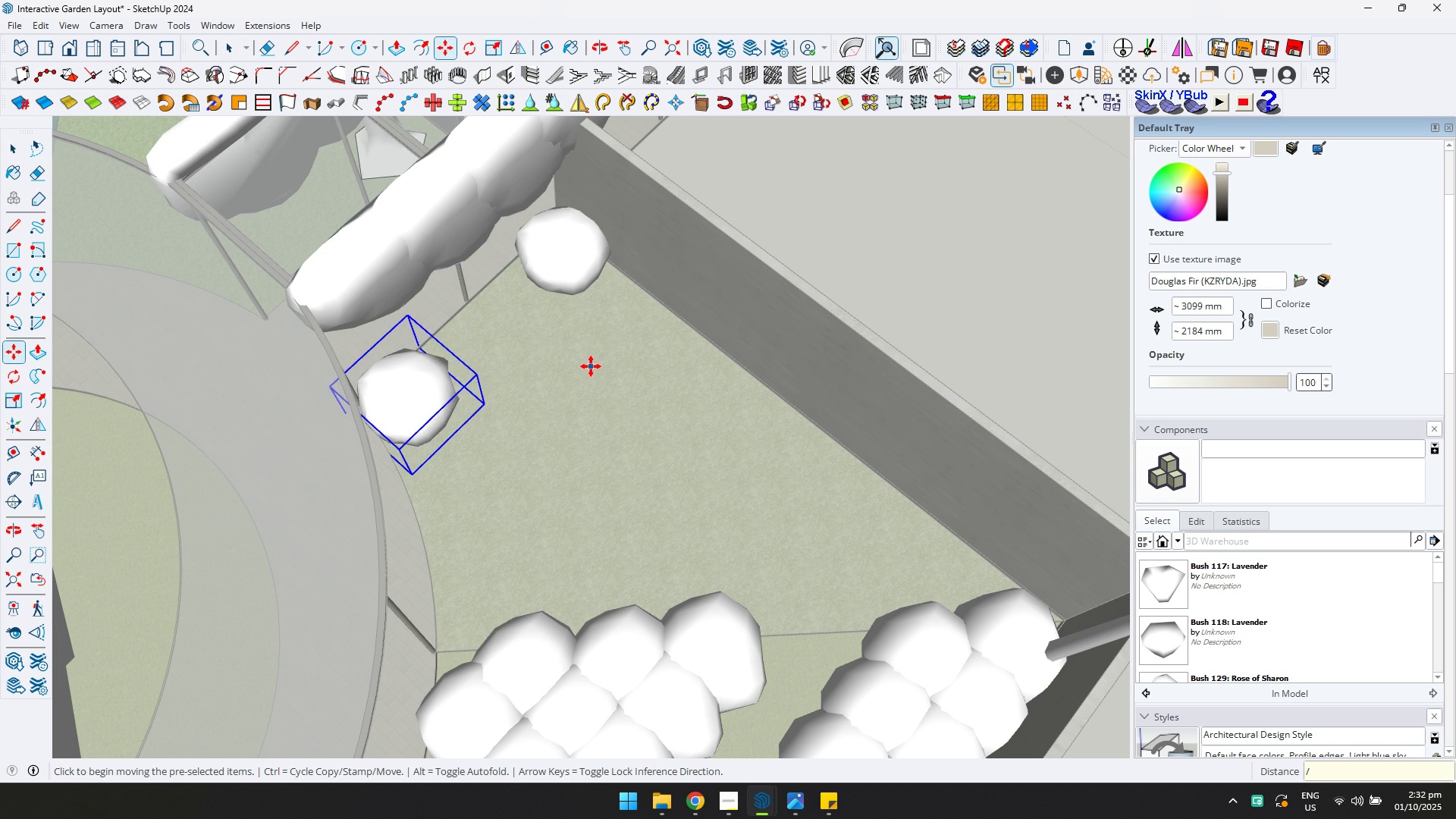 
key(ArrowUp)
 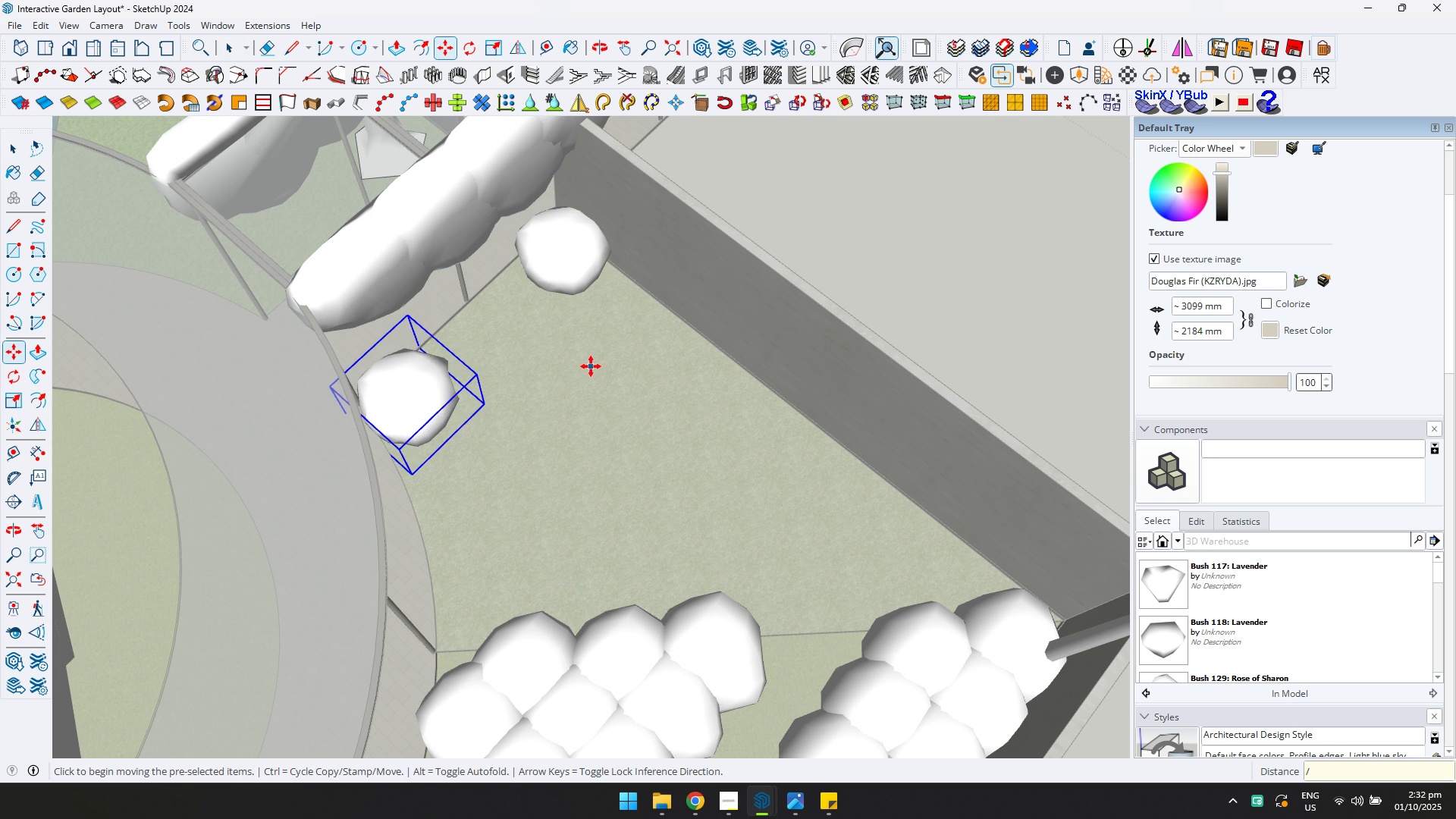 
key(5)
 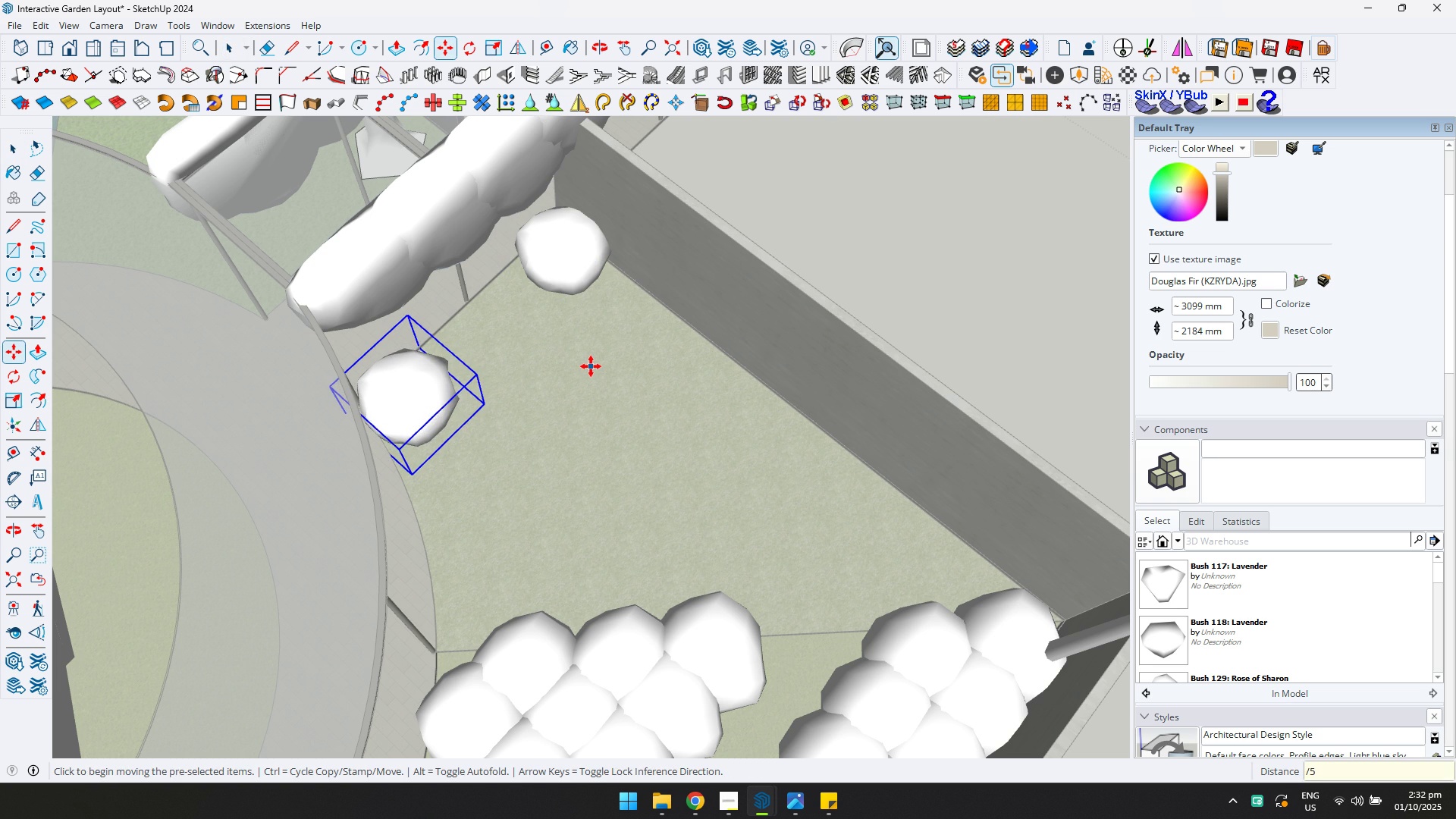 
key(Enter)
 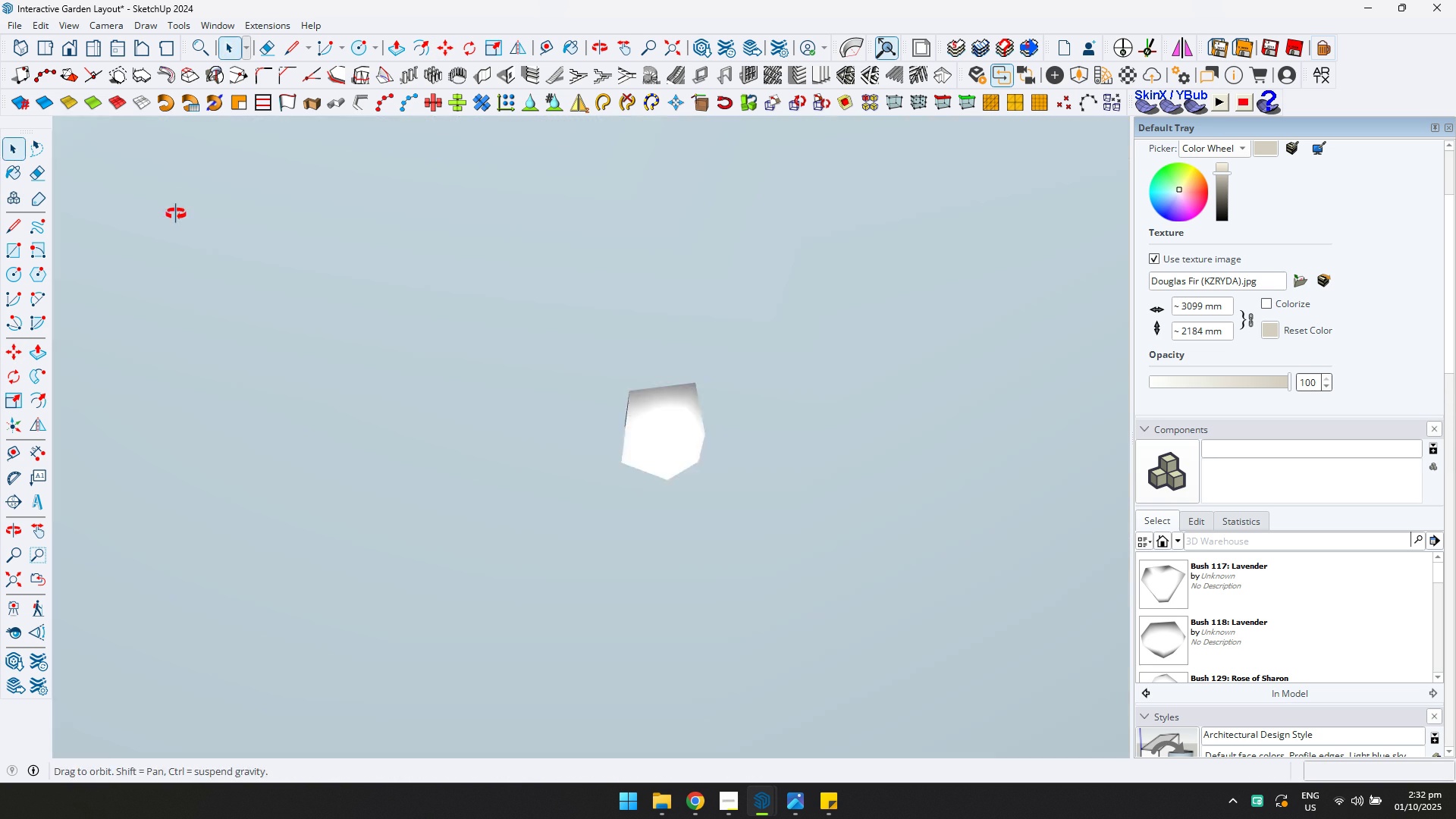 
key(Shift+ShiftLeft)
 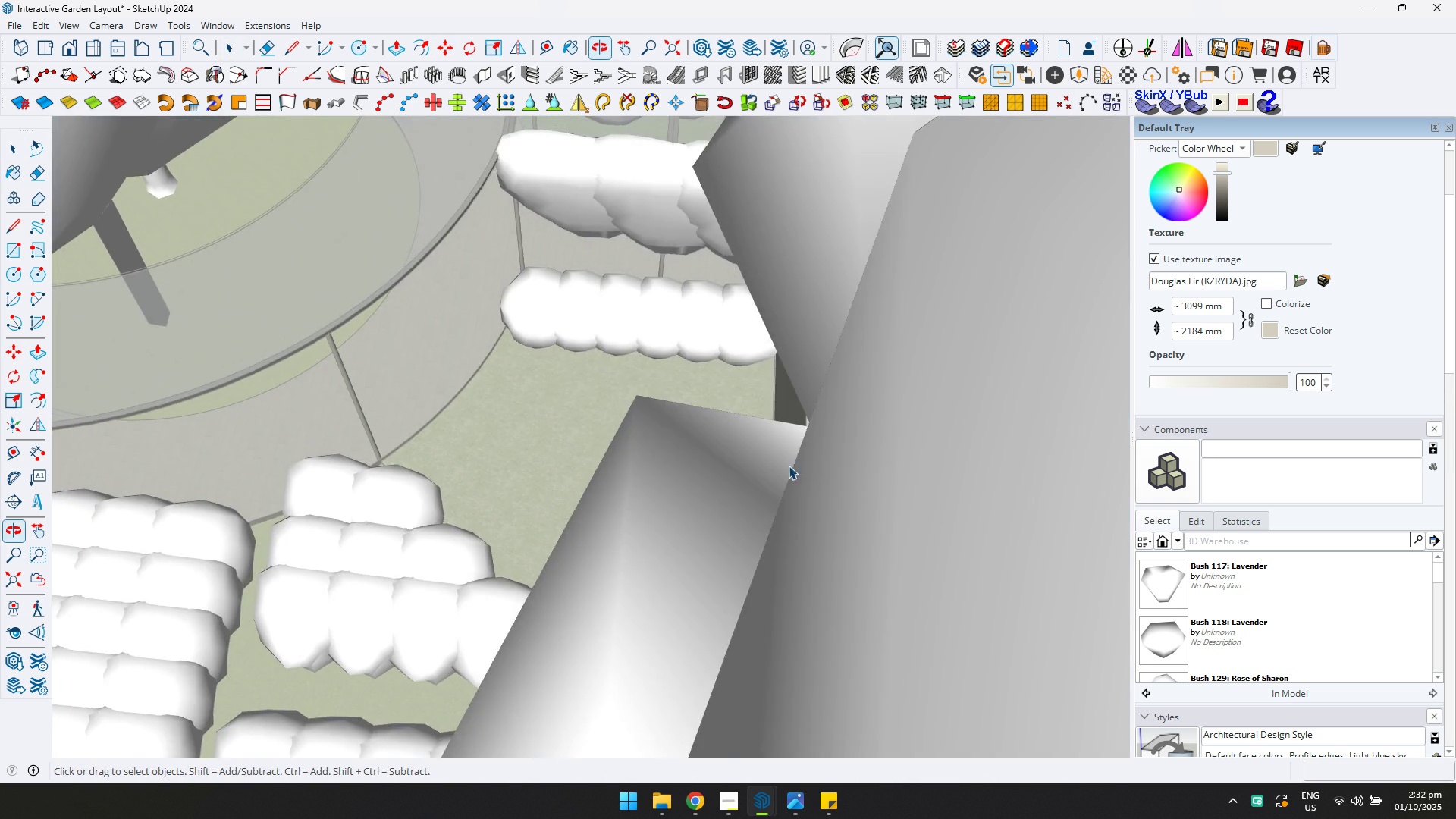 
scroll: coordinate [599, 369], scroll_direction: down, amount: 6.0
 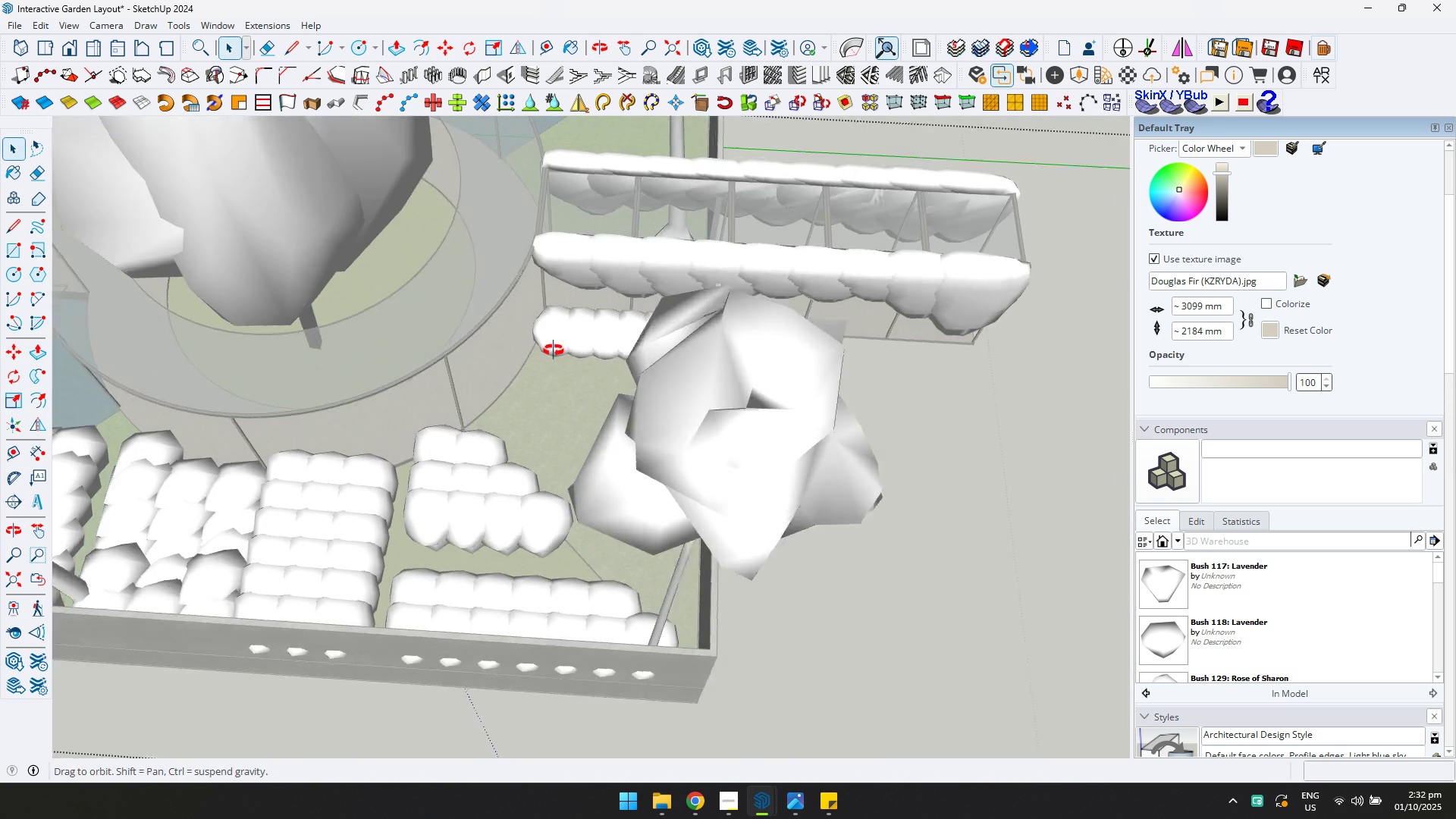 
key(Shift+ShiftLeft)
 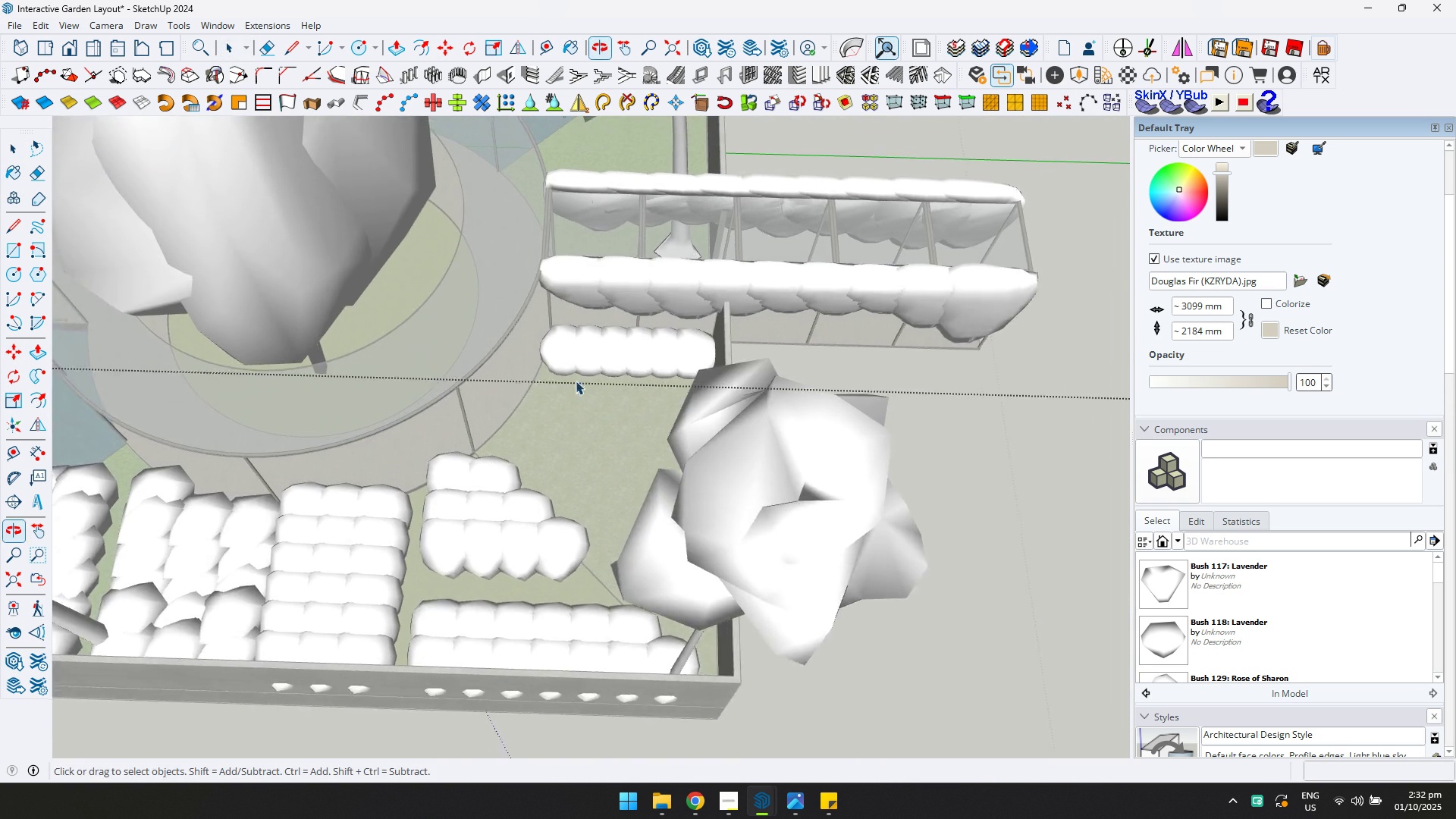 
scroll: coordinate [557, 359], scroll_direction: up, amount: 1.0